 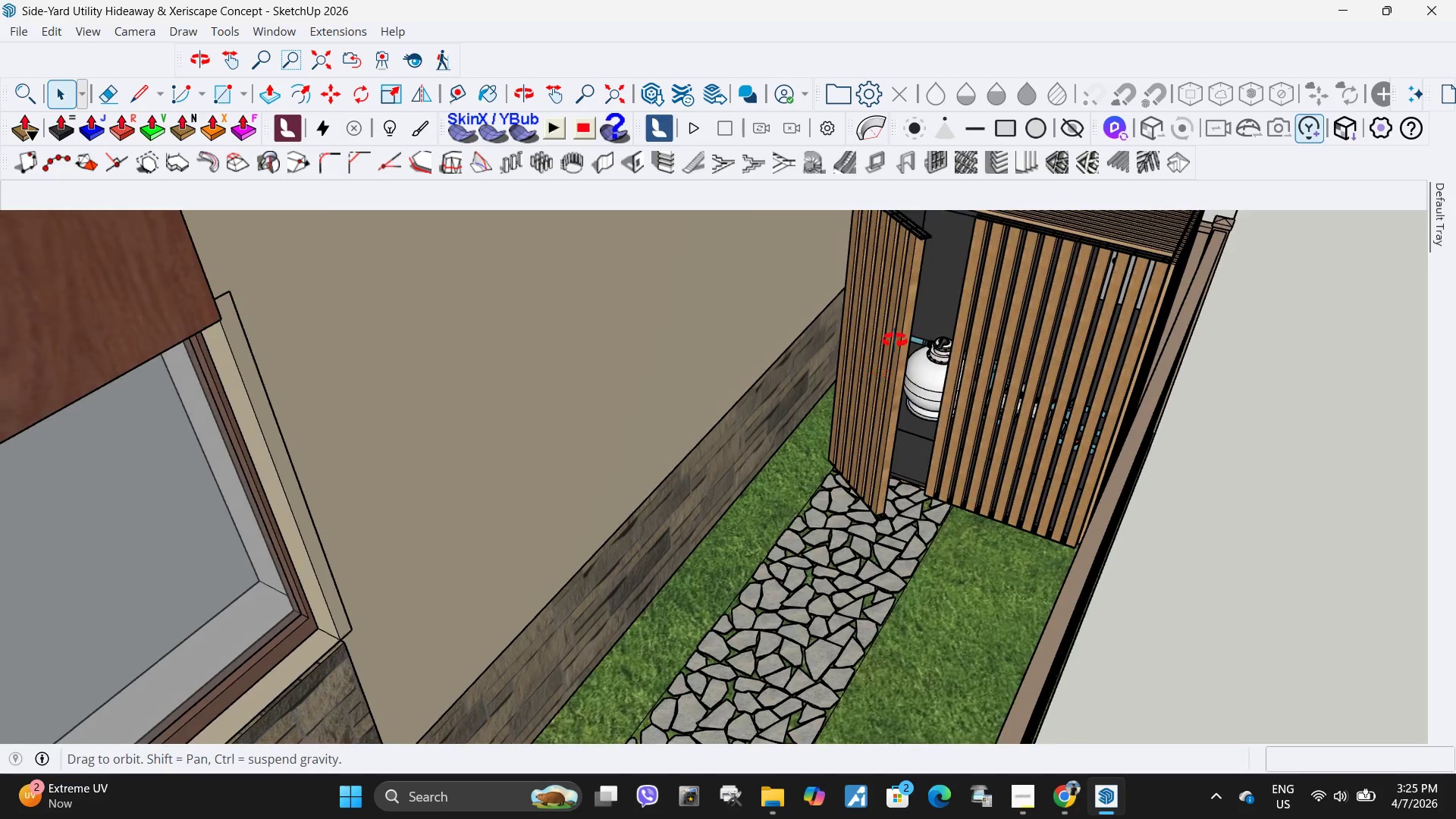 
scroll: coordinate [864, 435], scroll_direction: down, amount: 4.0
 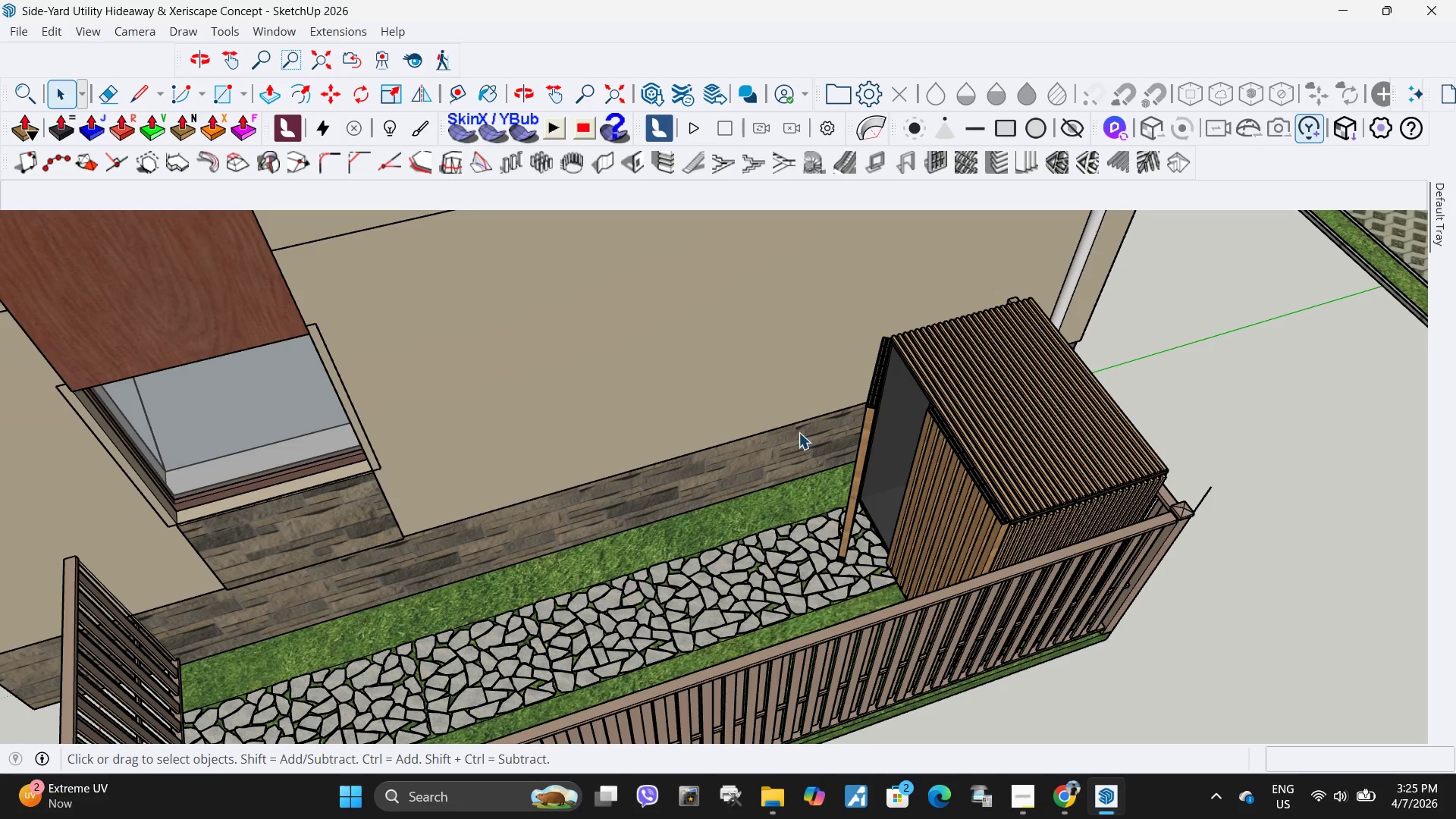 
scroll: coordinate [922, 356], scroll_direction: up, amount: 5.0
 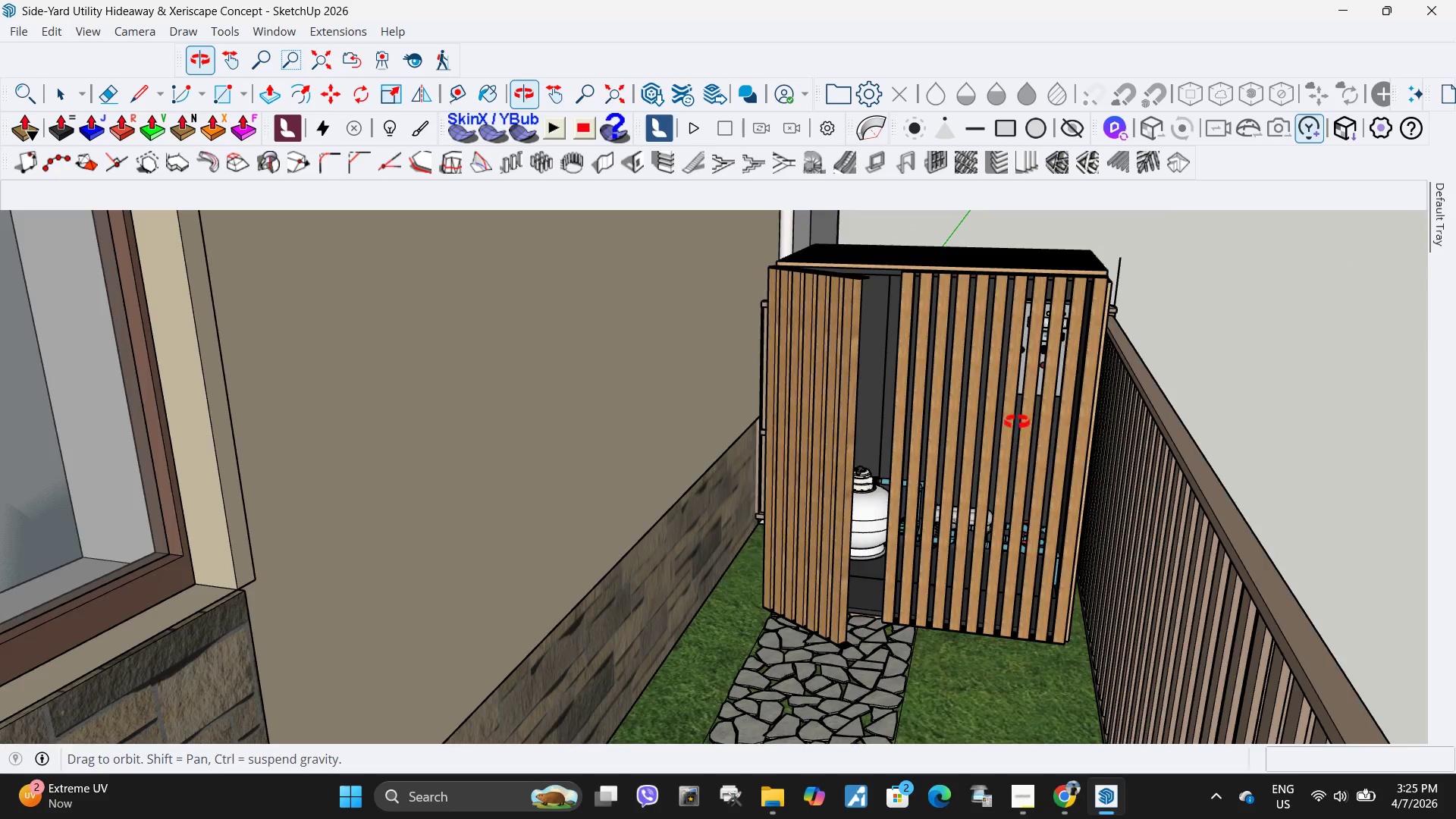 
scroll: coordinate [1150, 647], scroll_direction: down, amount: 24.0
 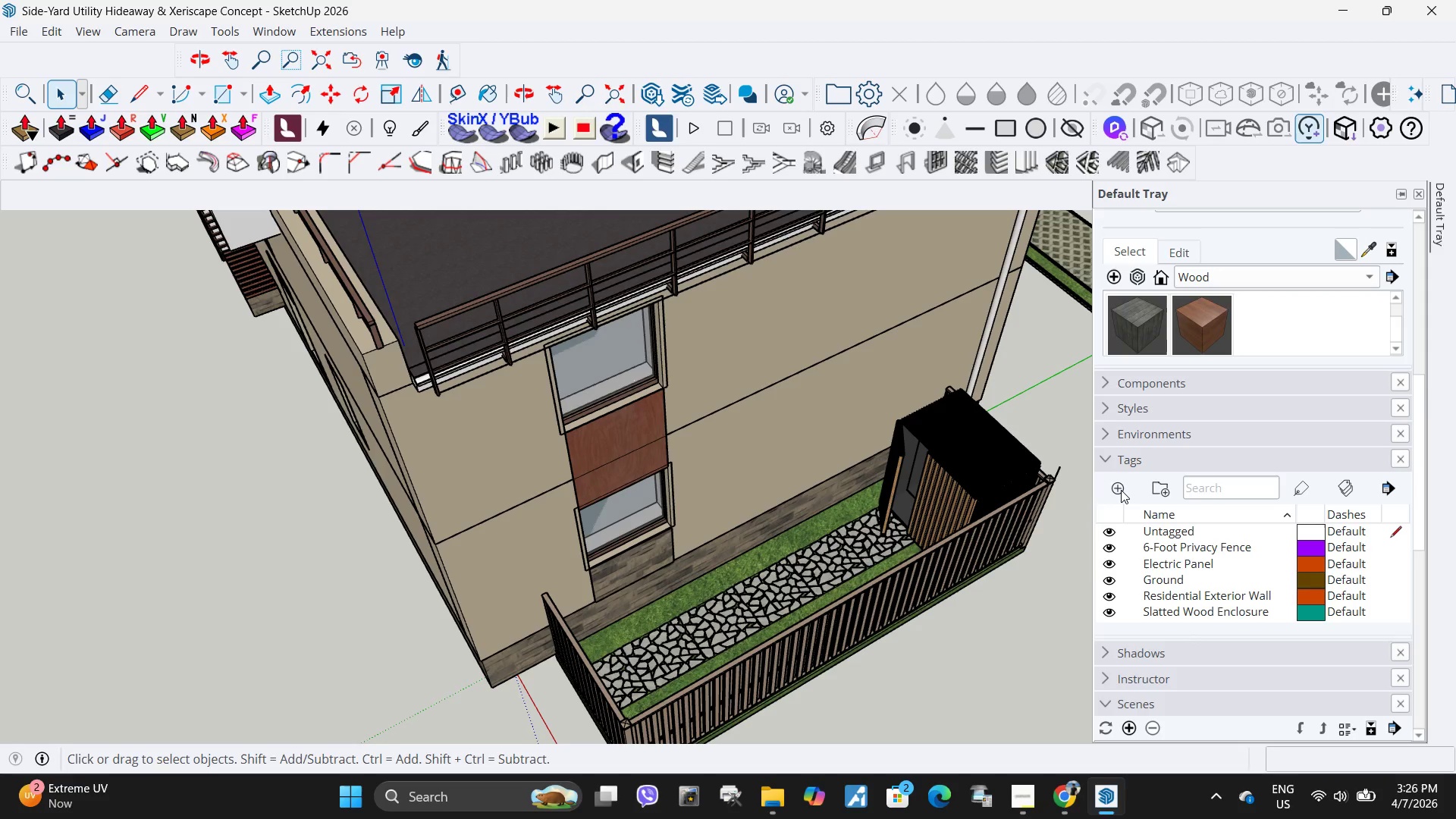 
left_click([1121, 490])
 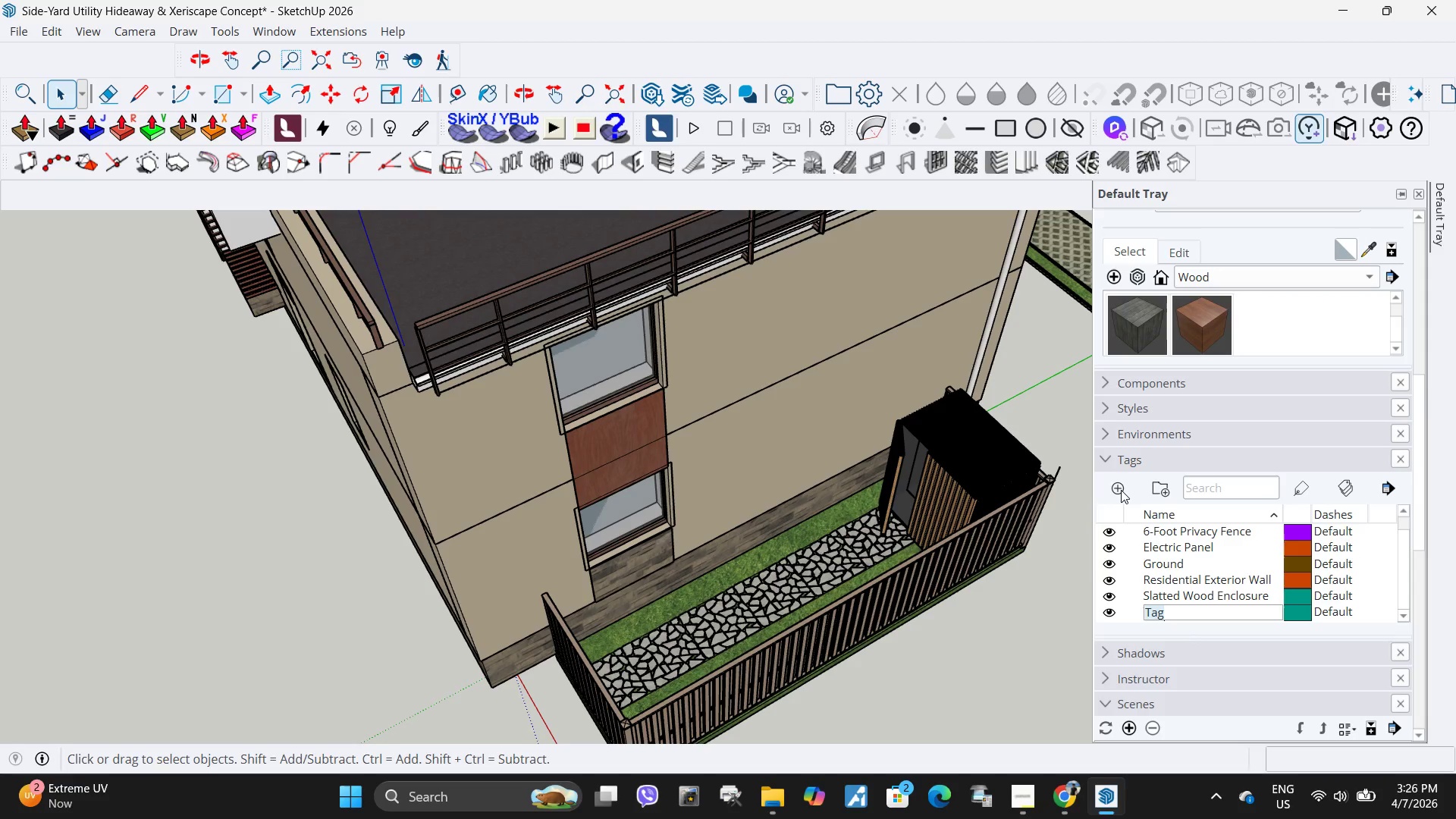 
type(Slate Stepping Stones)
 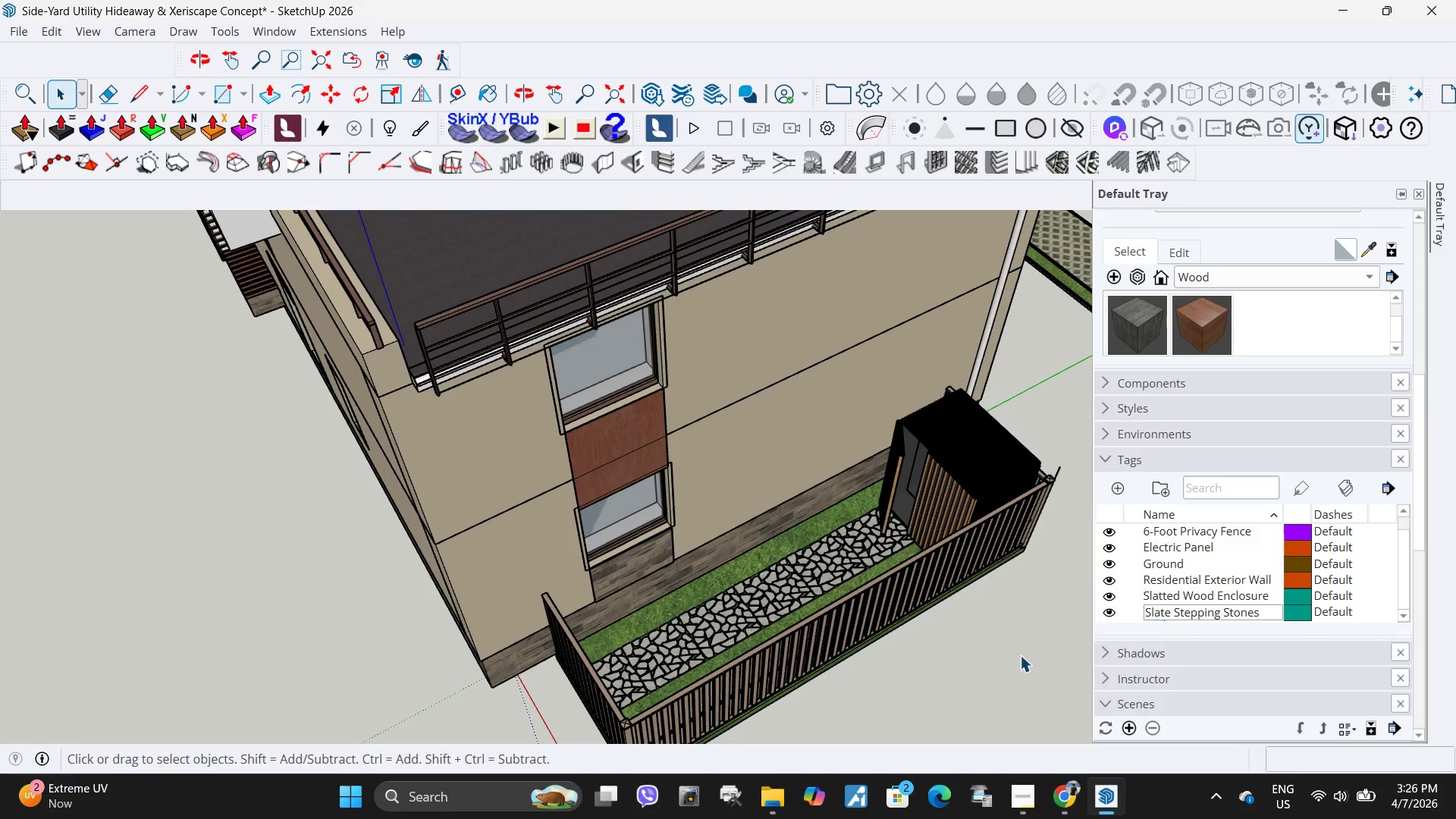 
left_click([1020, 655])
 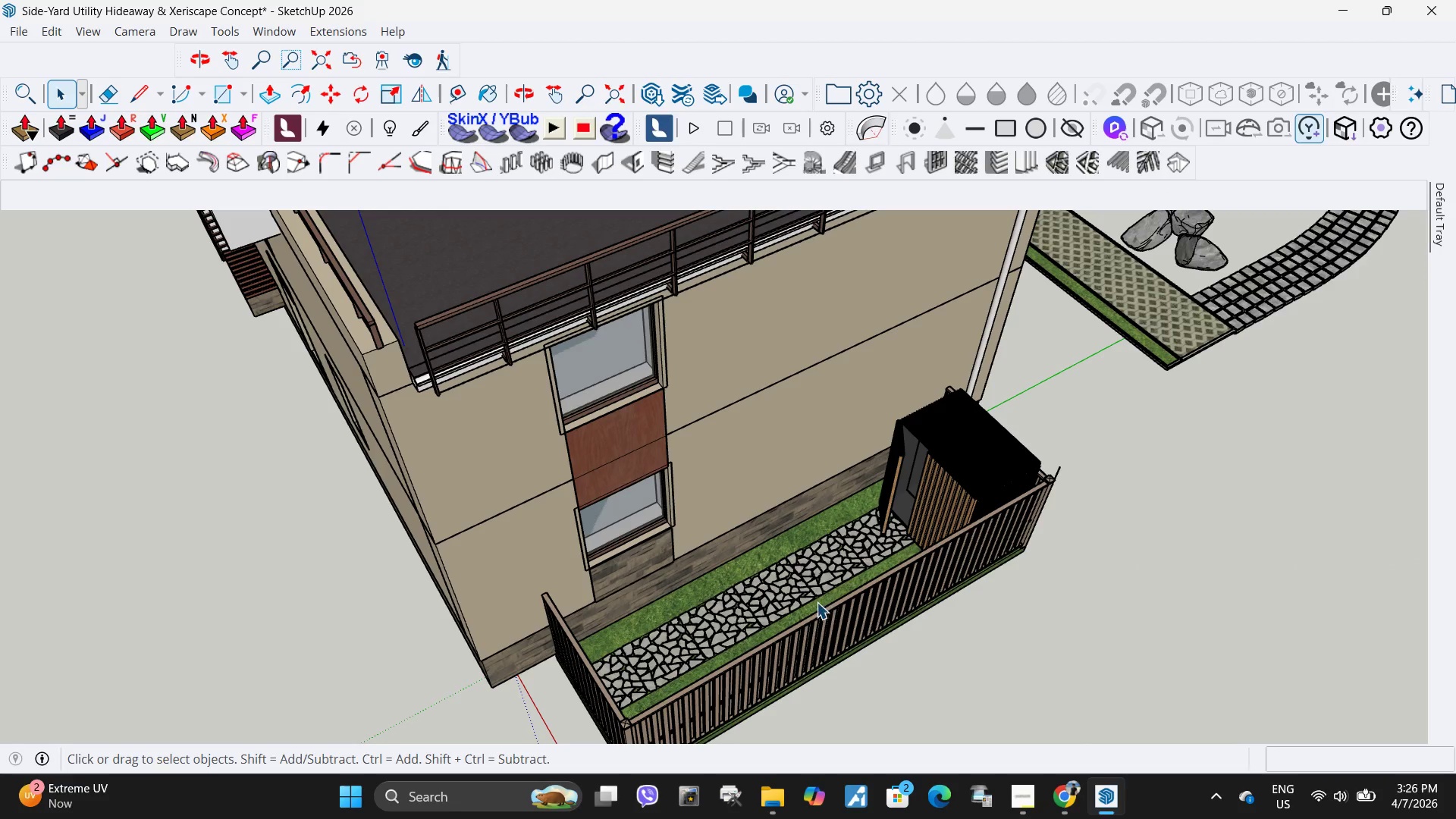 
left_click([785, 608])
 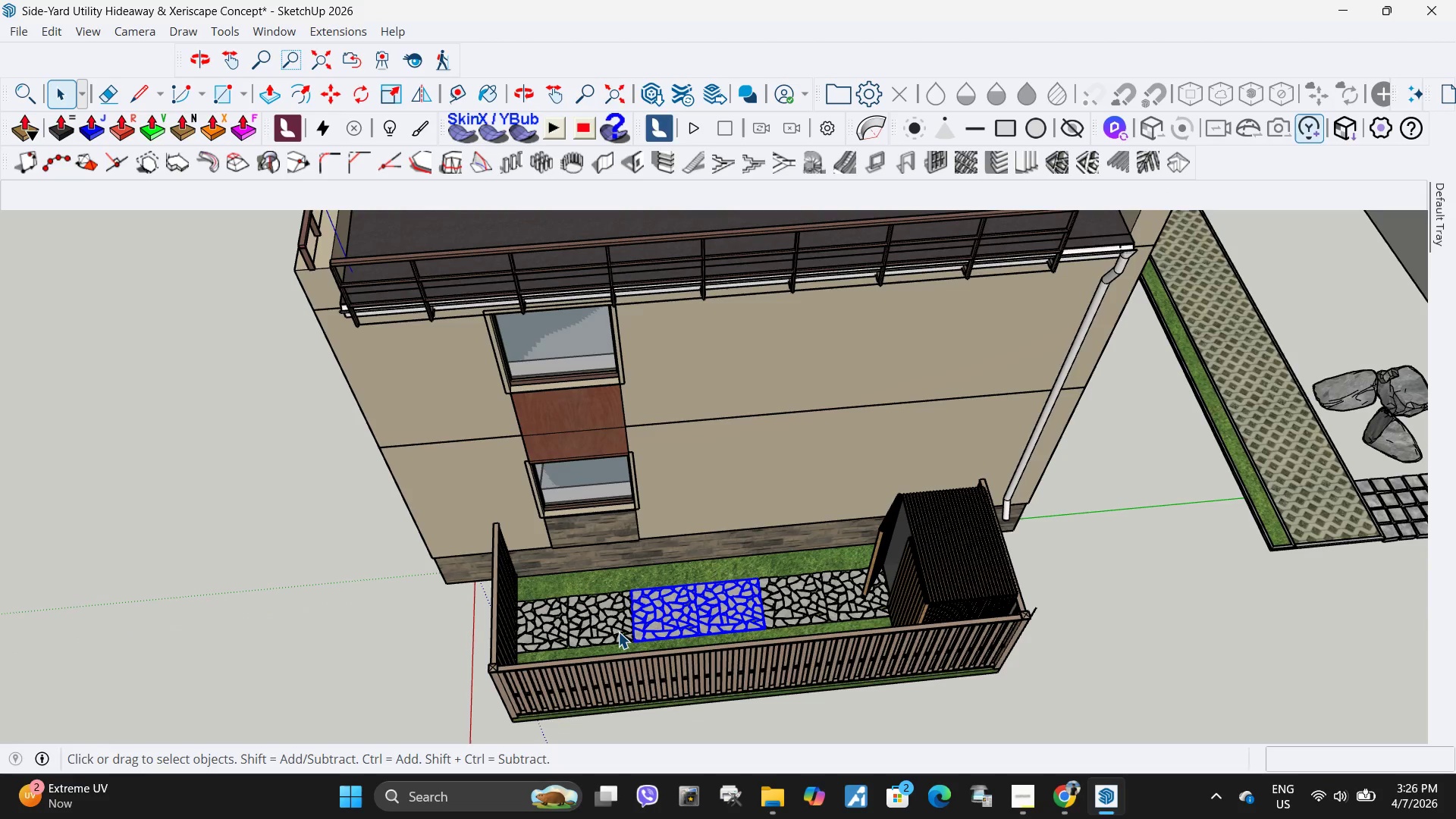 
hold_key(key=ControlLeft, duration=1.09)
left_click([589, 626])
 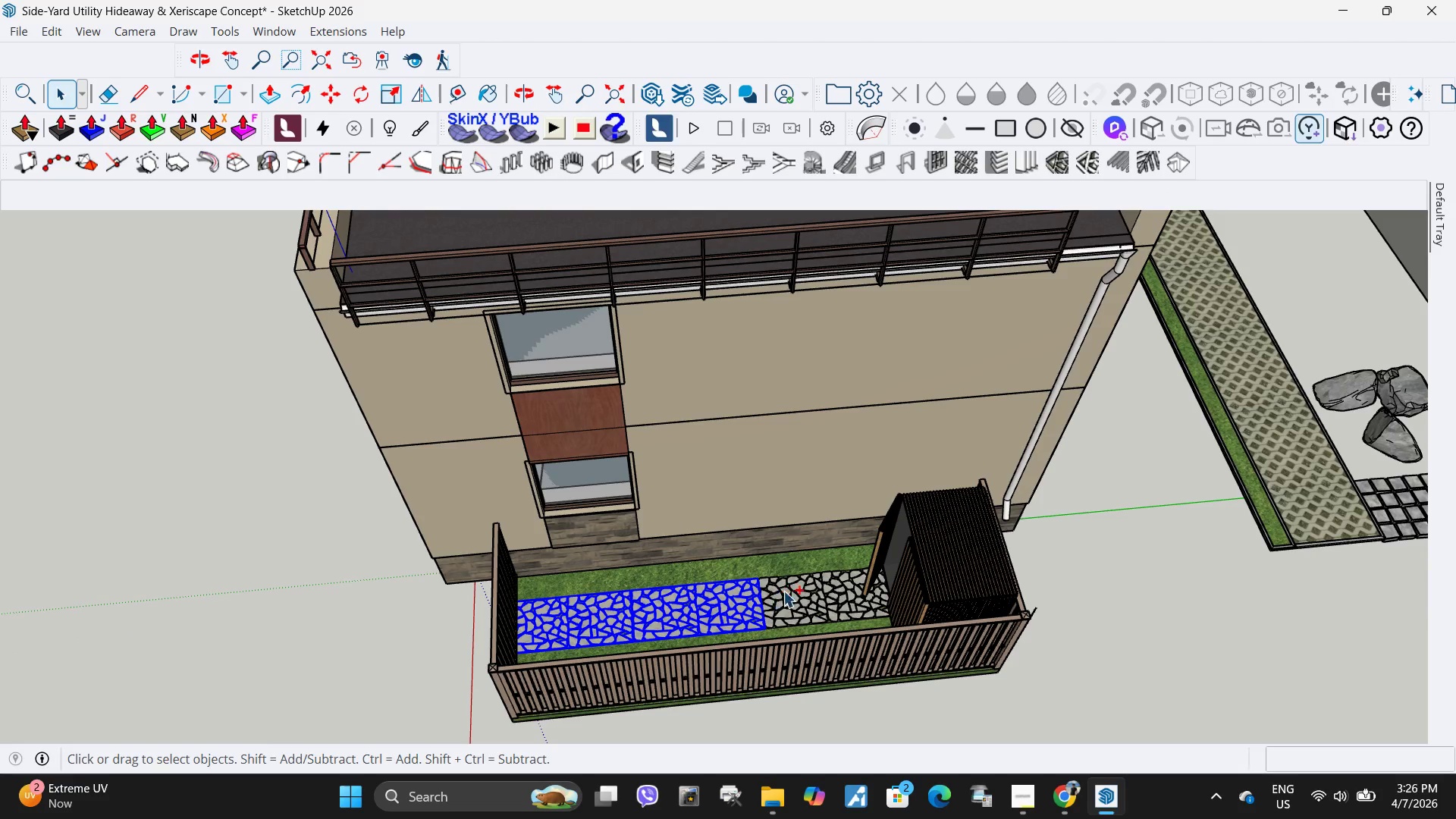 
left_click([793, 591])
 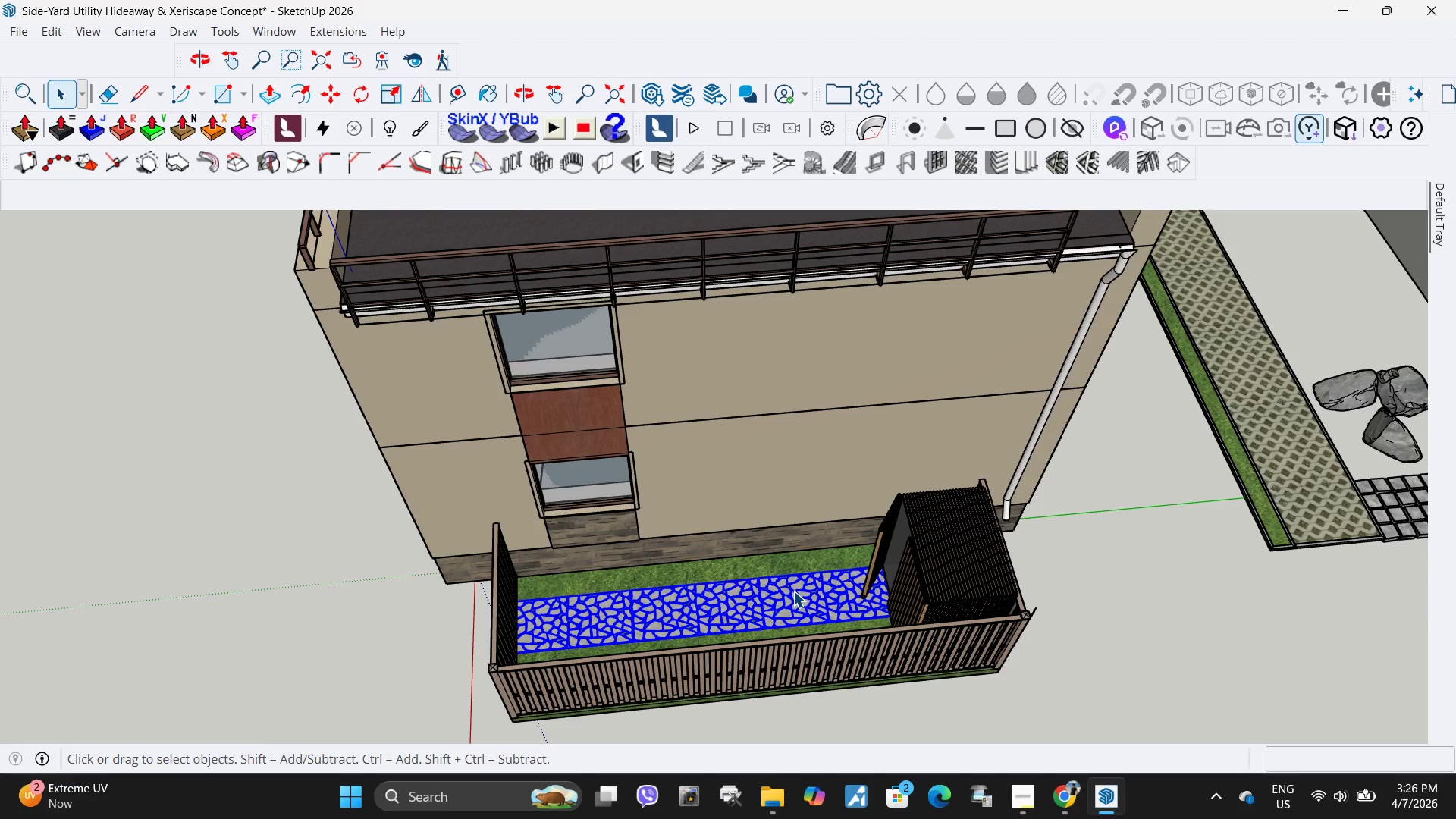 
right_click([793, 591])
 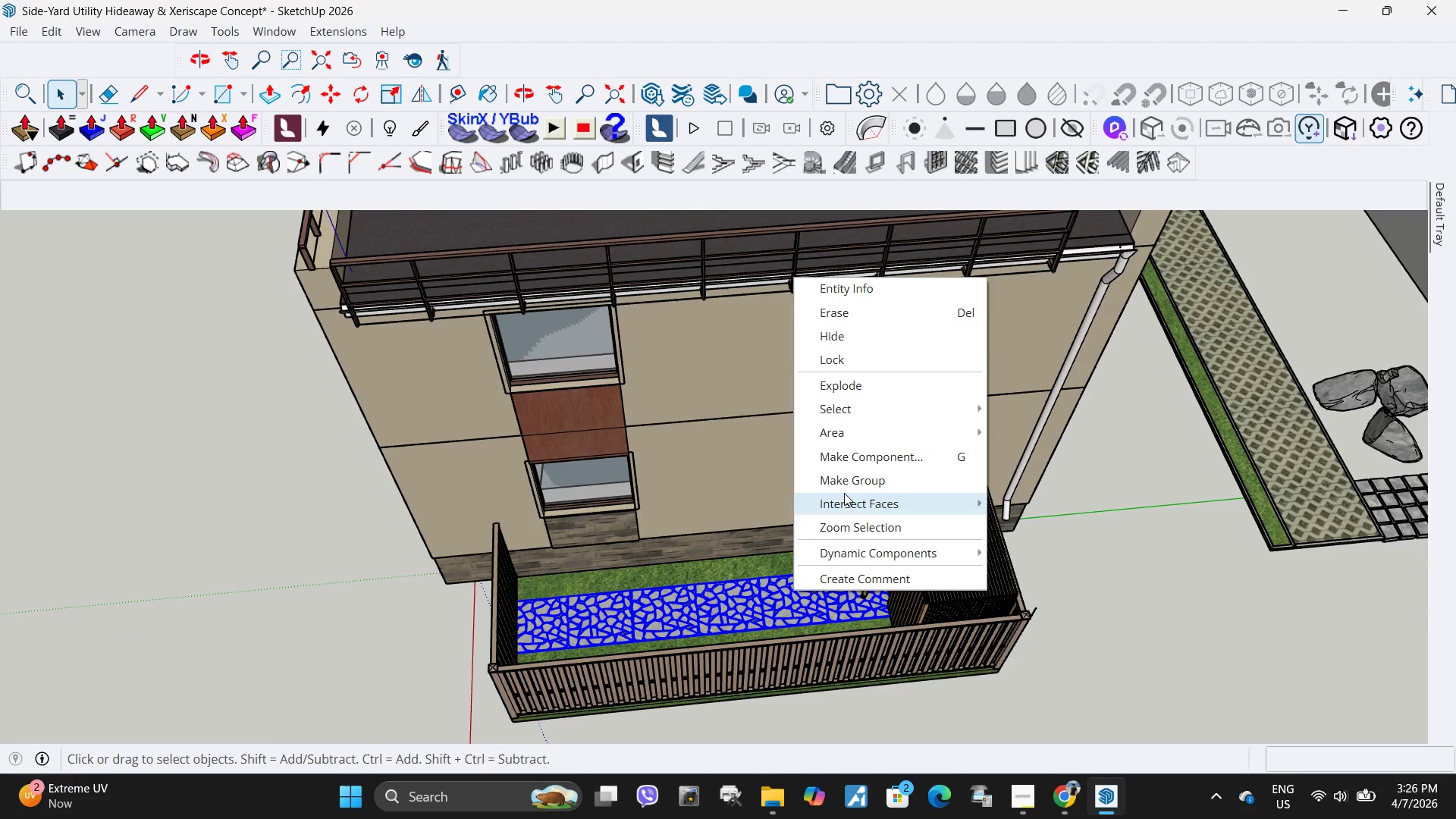 
left_click([849, 481])
 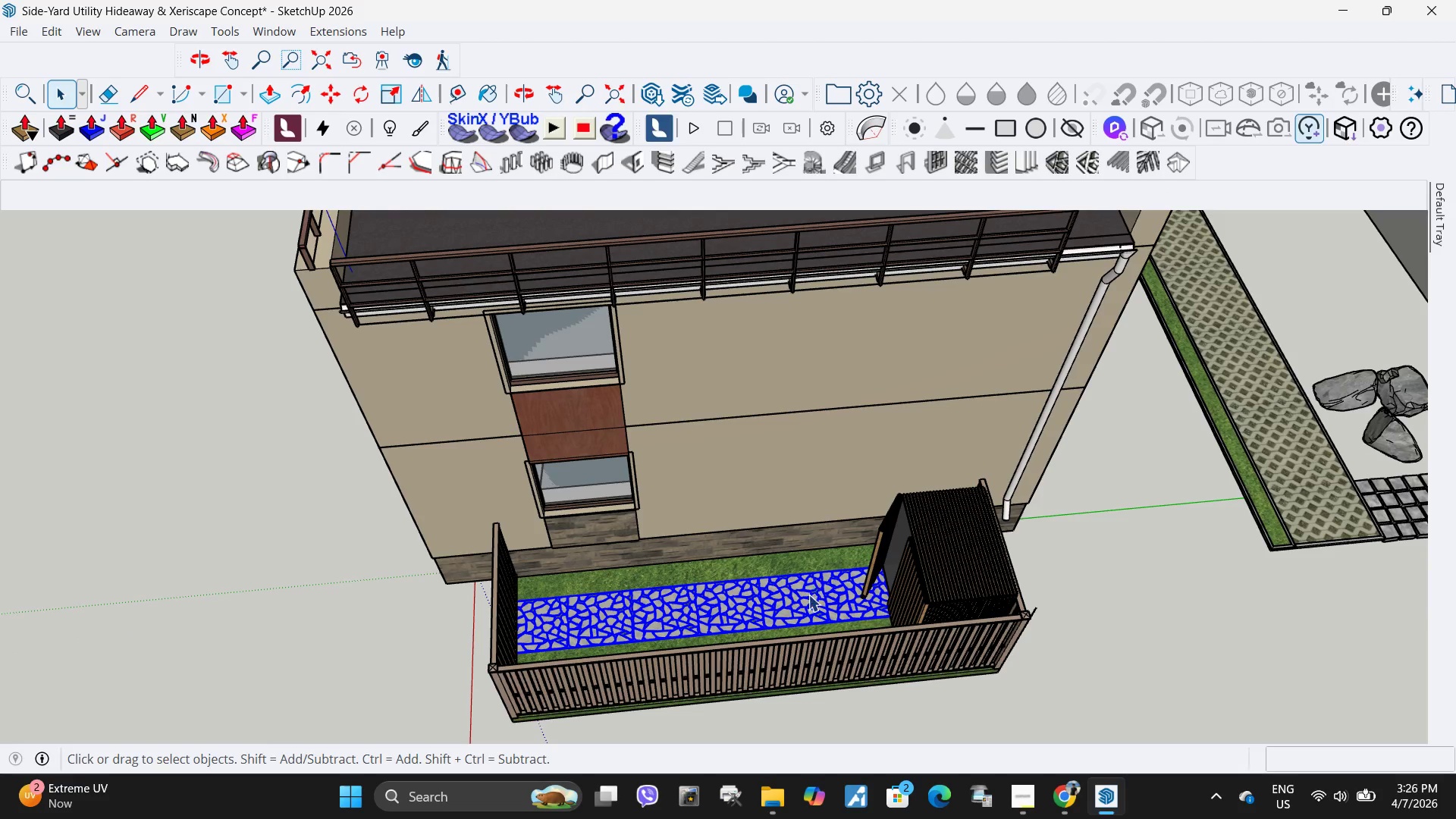 
right_click([810, 596])
 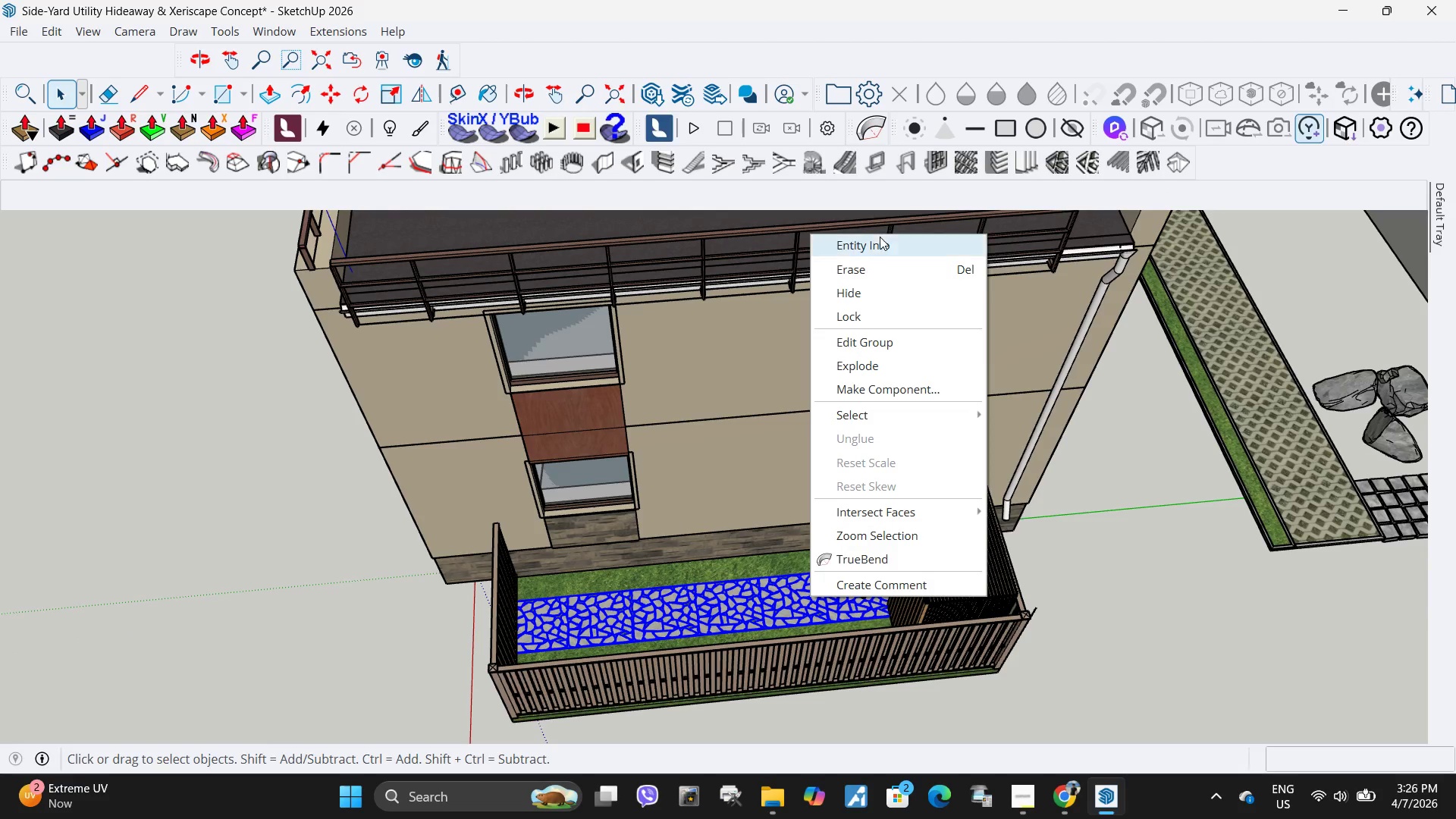 
left_click([877, 247])
 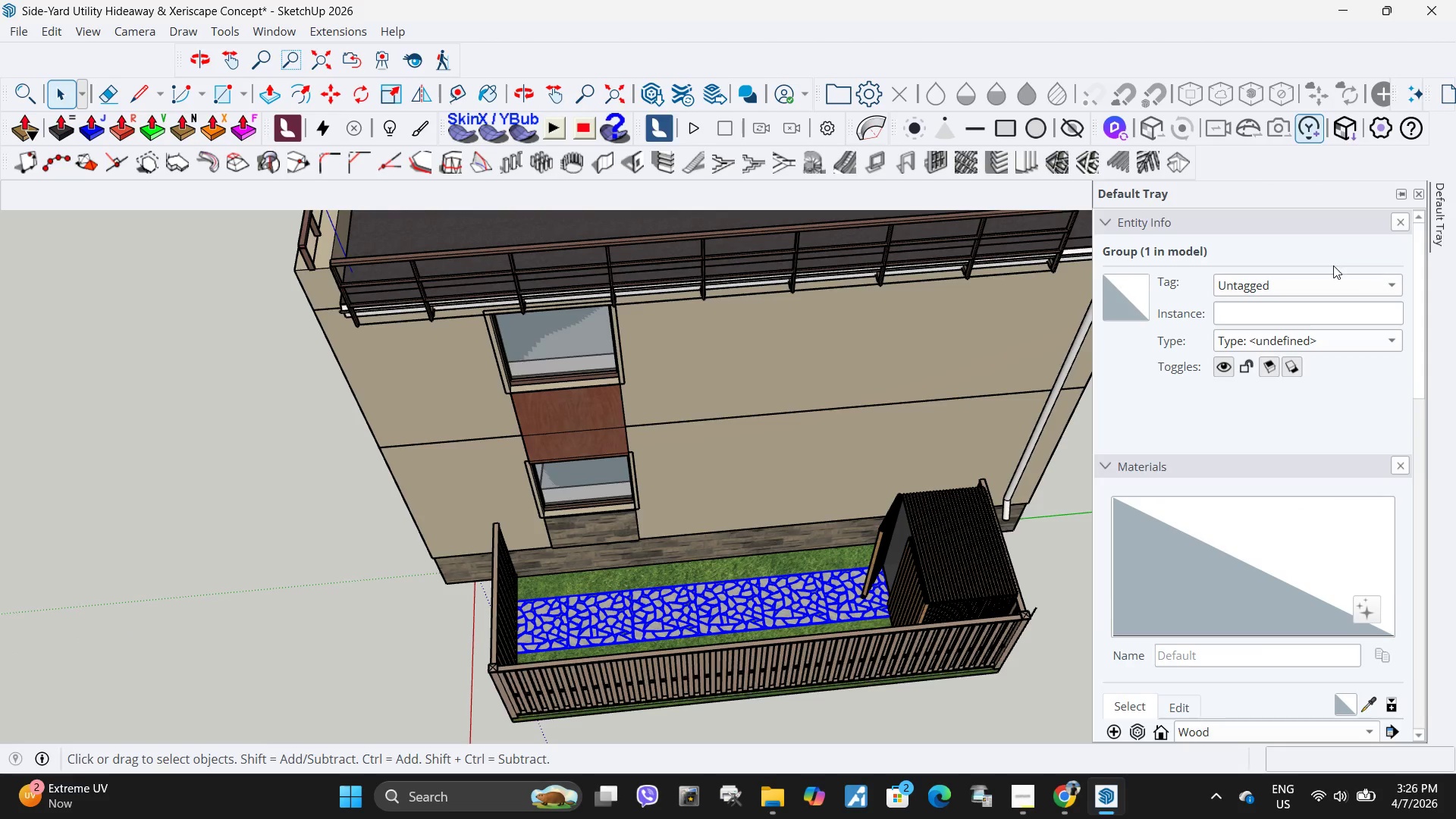 
left_click([1326, 285])
 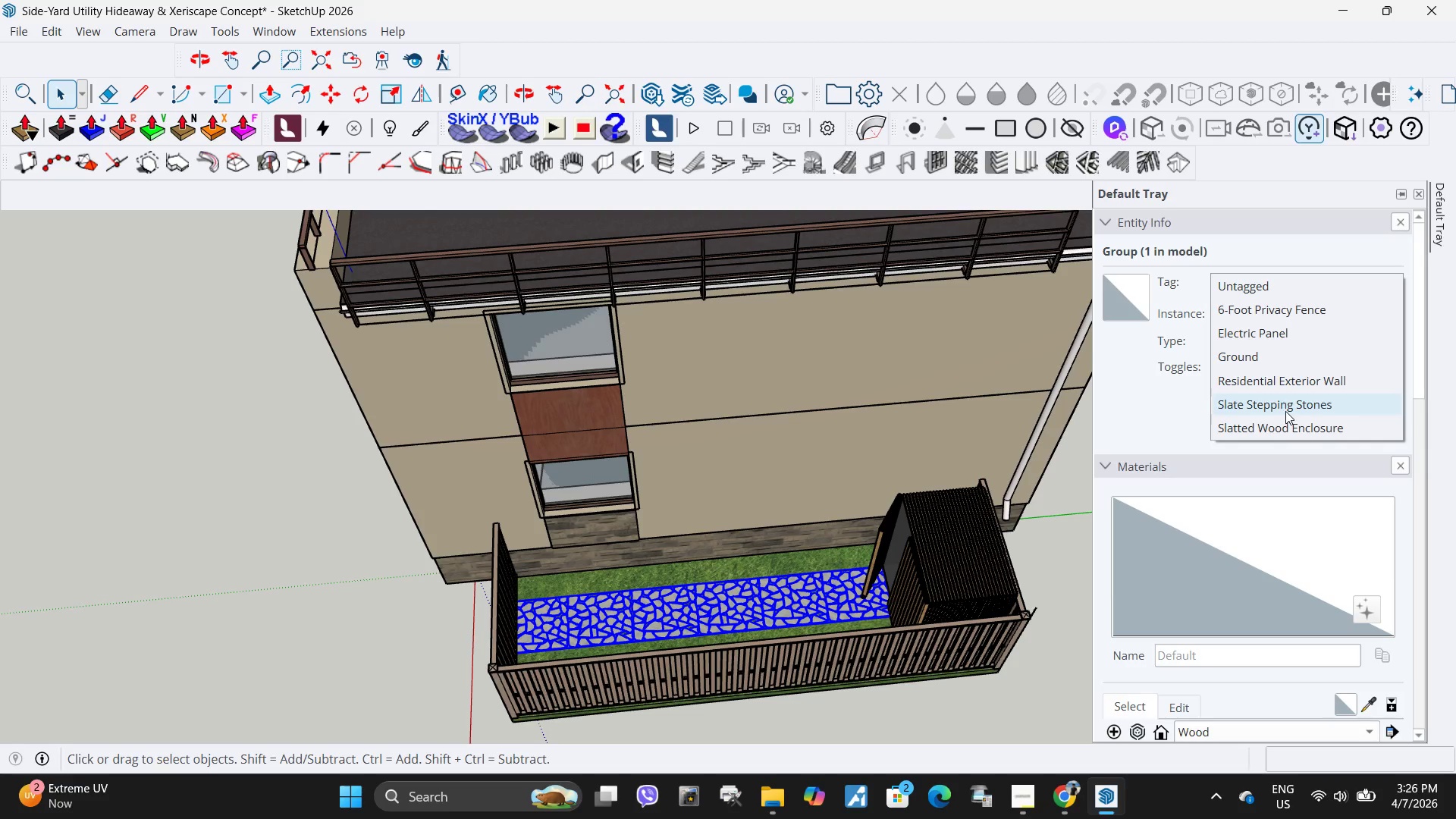 
left_click([1285, 411])
 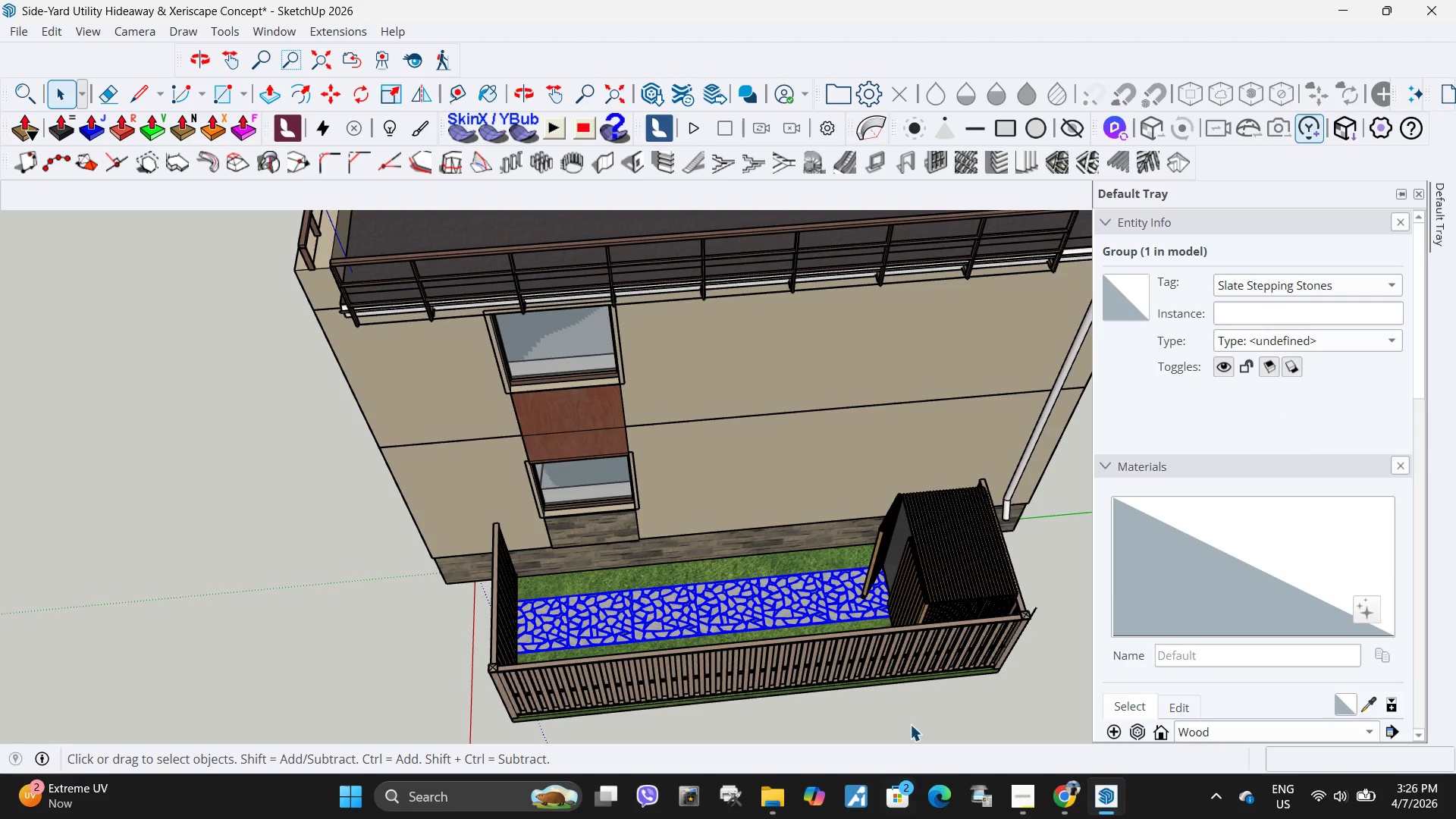 
left_click([920, 702])
 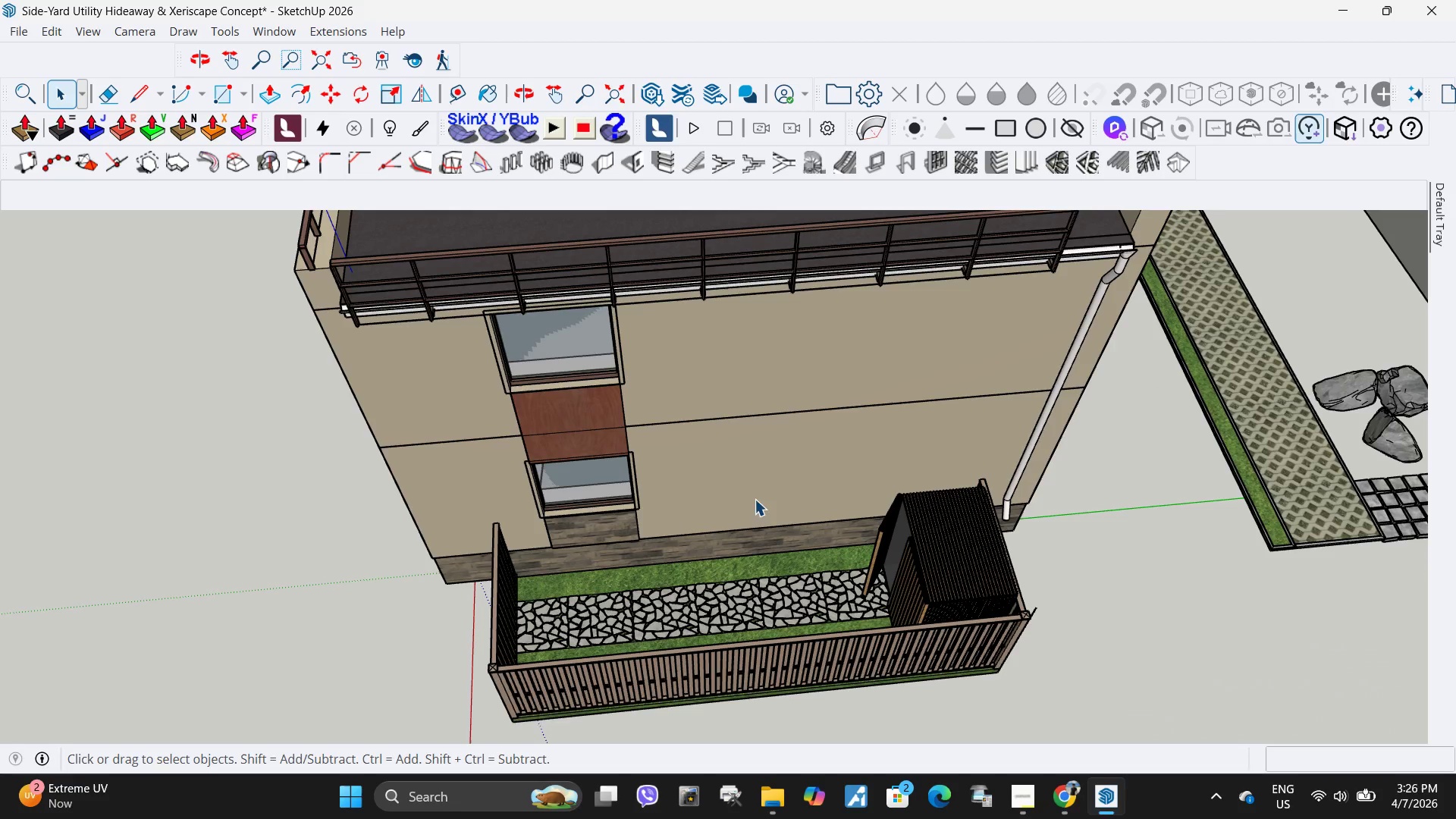 
scroll: coordinate [585, 594], scroll_direction: up, amount: 23.0
 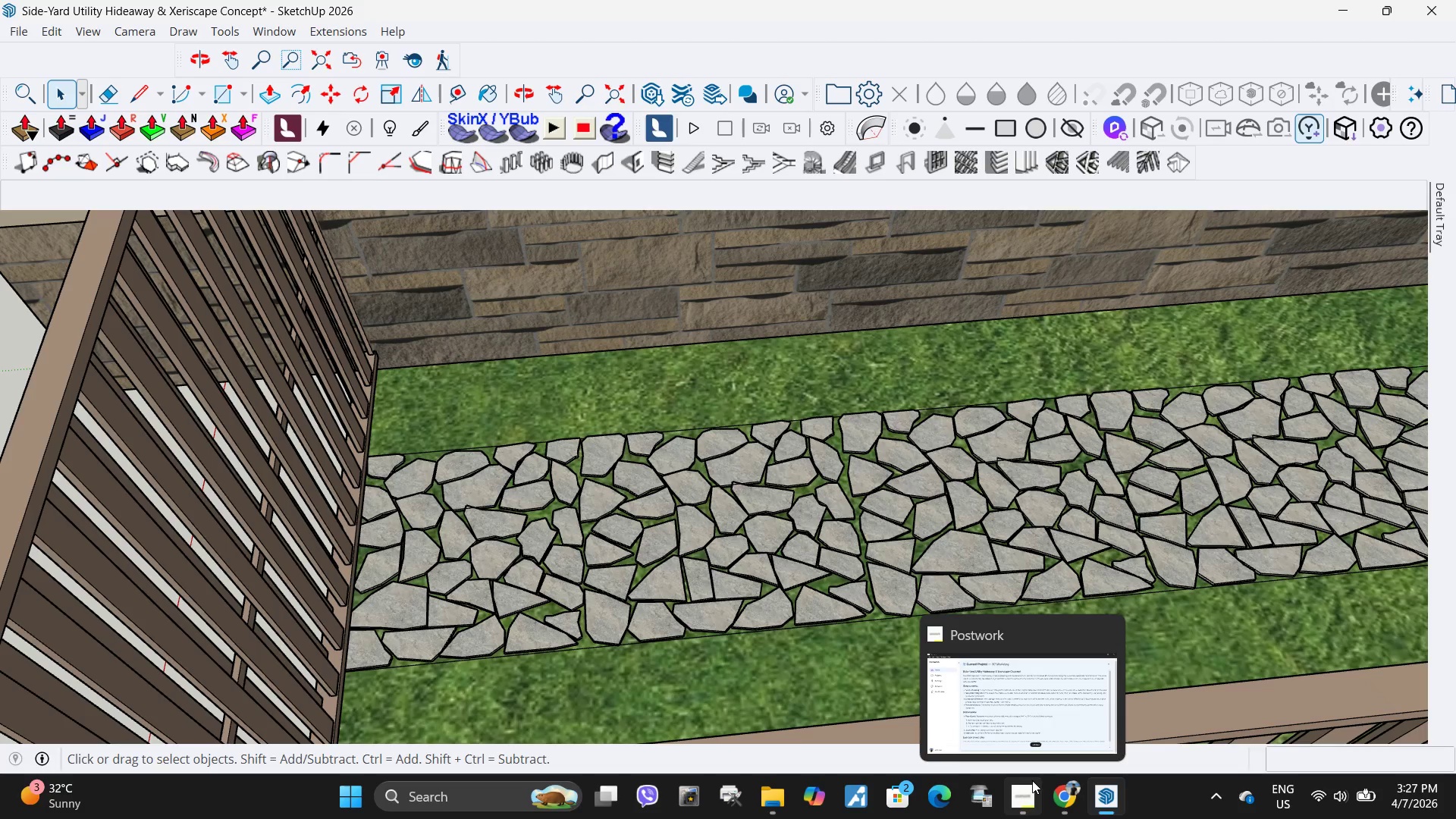 
wait(42.2)
 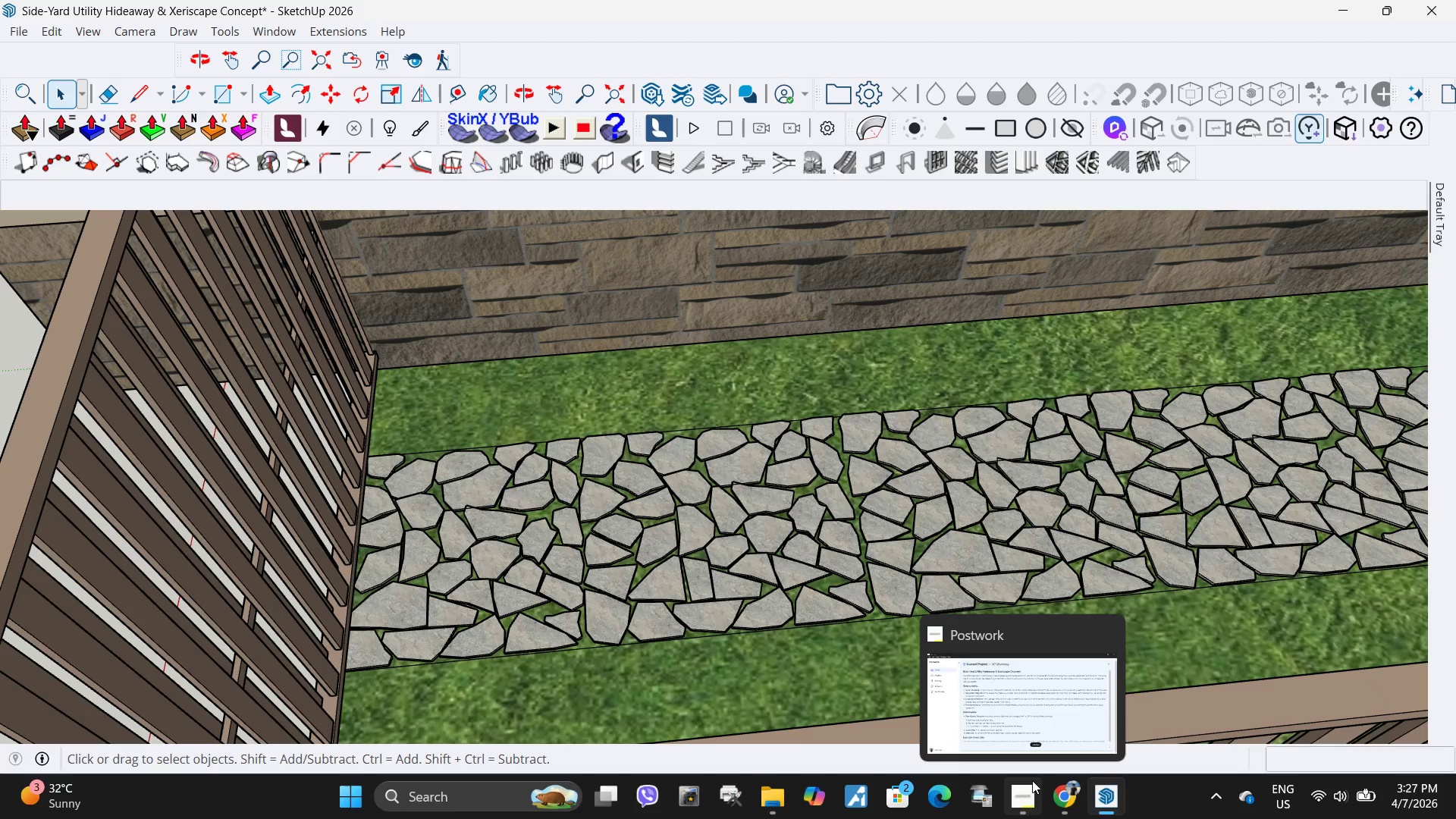 
scroll: coordinate [858, 411], scroll_direction: down, amount: 15.0
 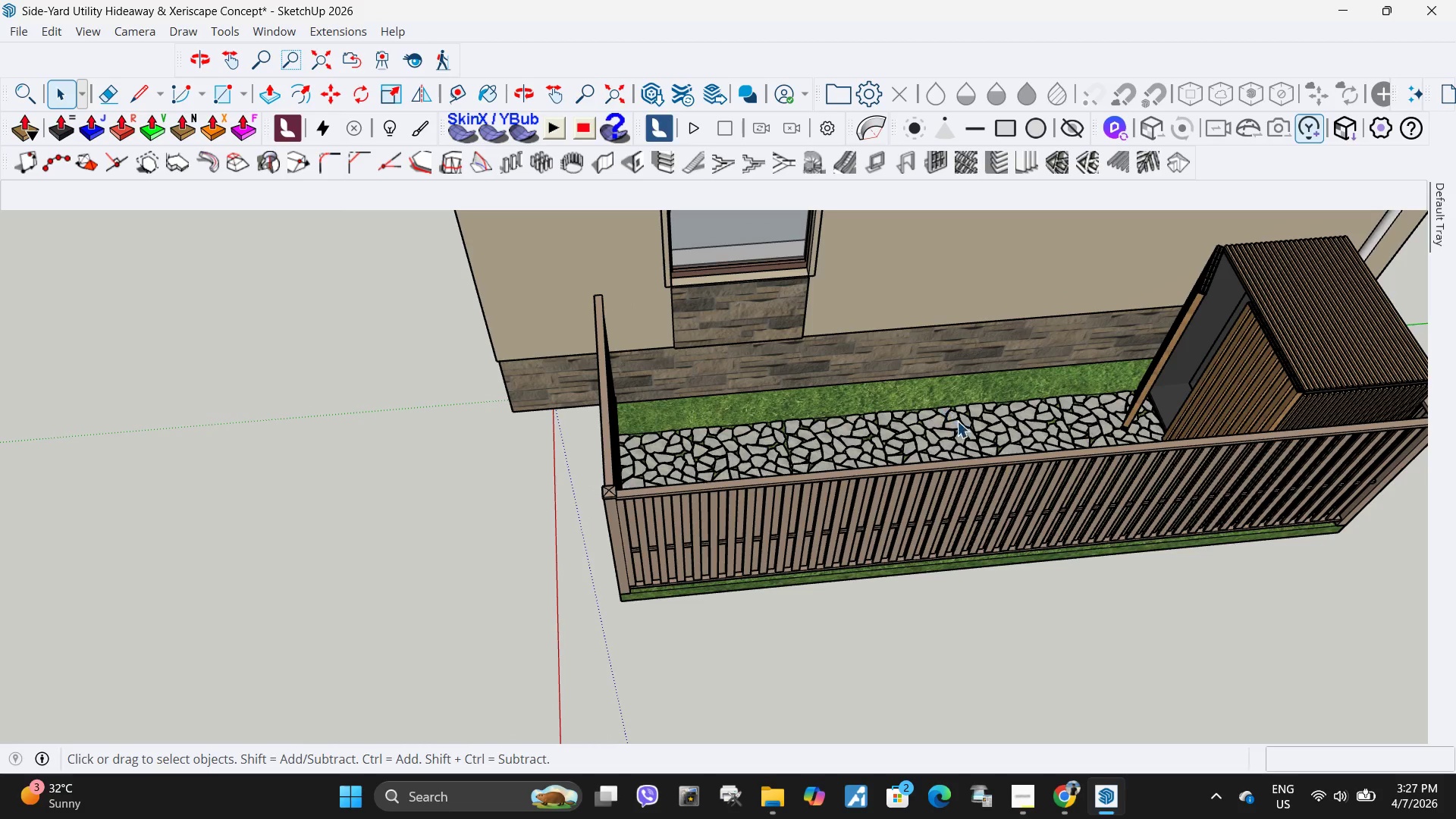 
left_click([956, 433])
 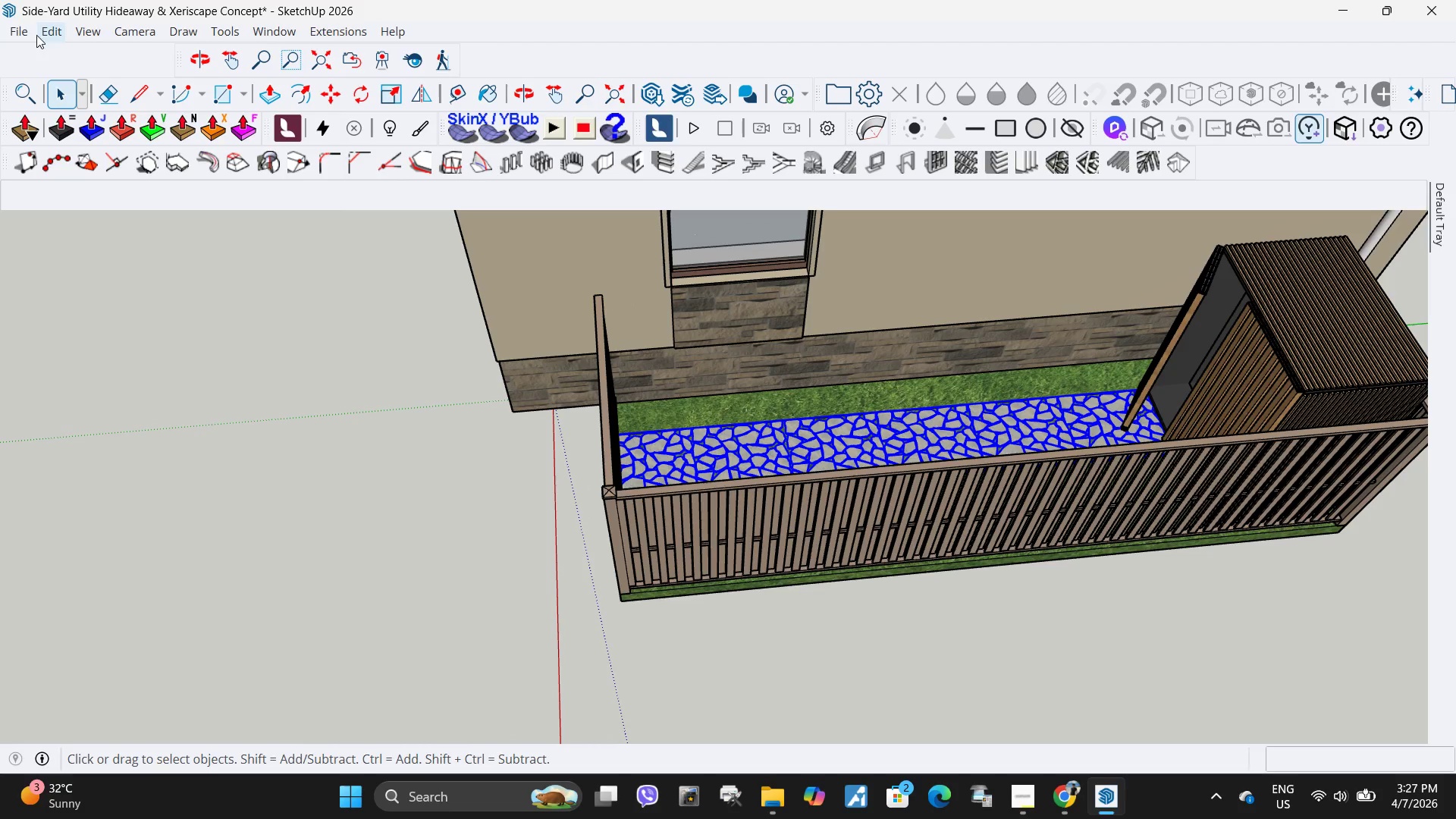 
left_click([20, 33])
 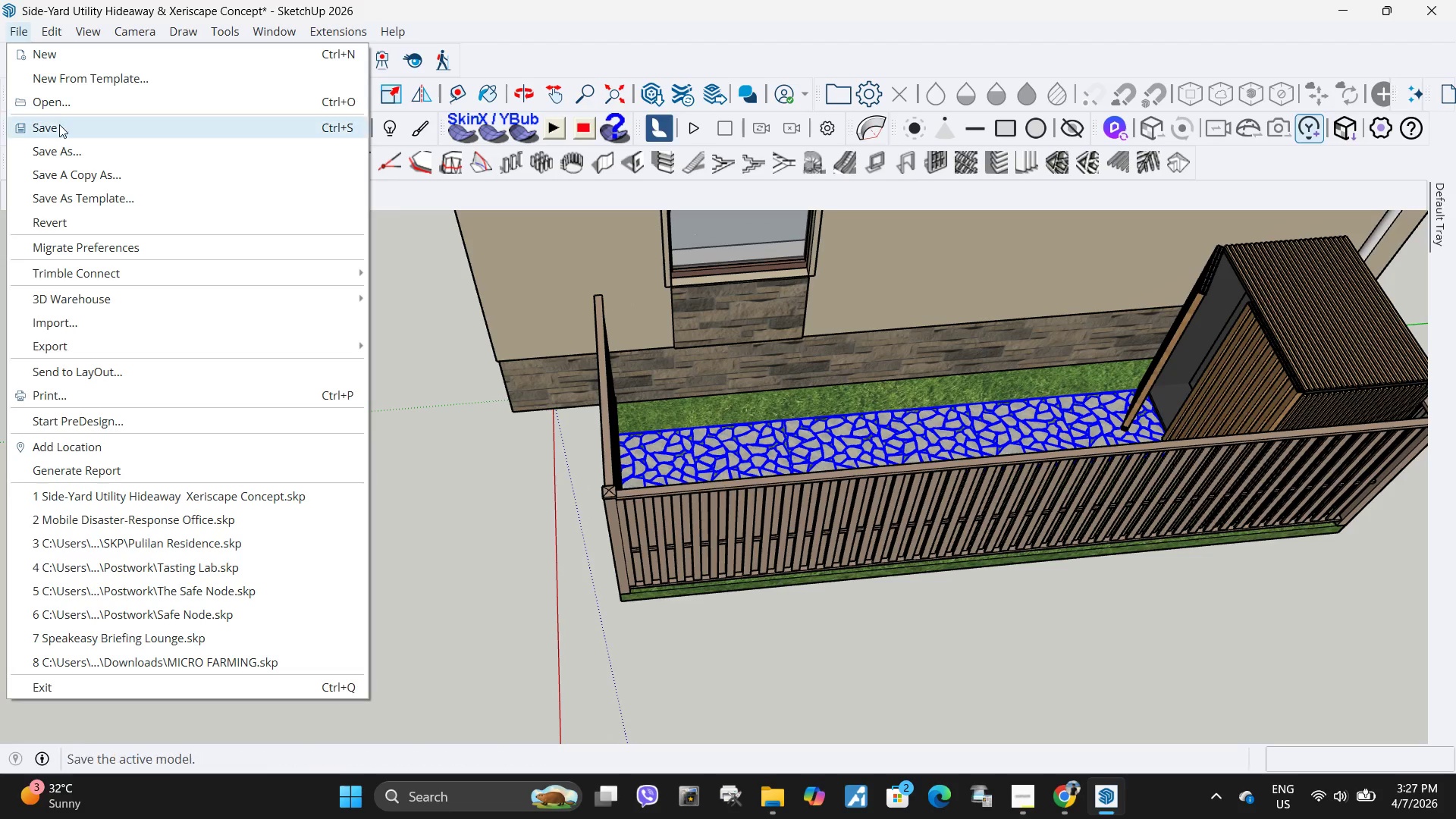 
left_click([59, 128])
 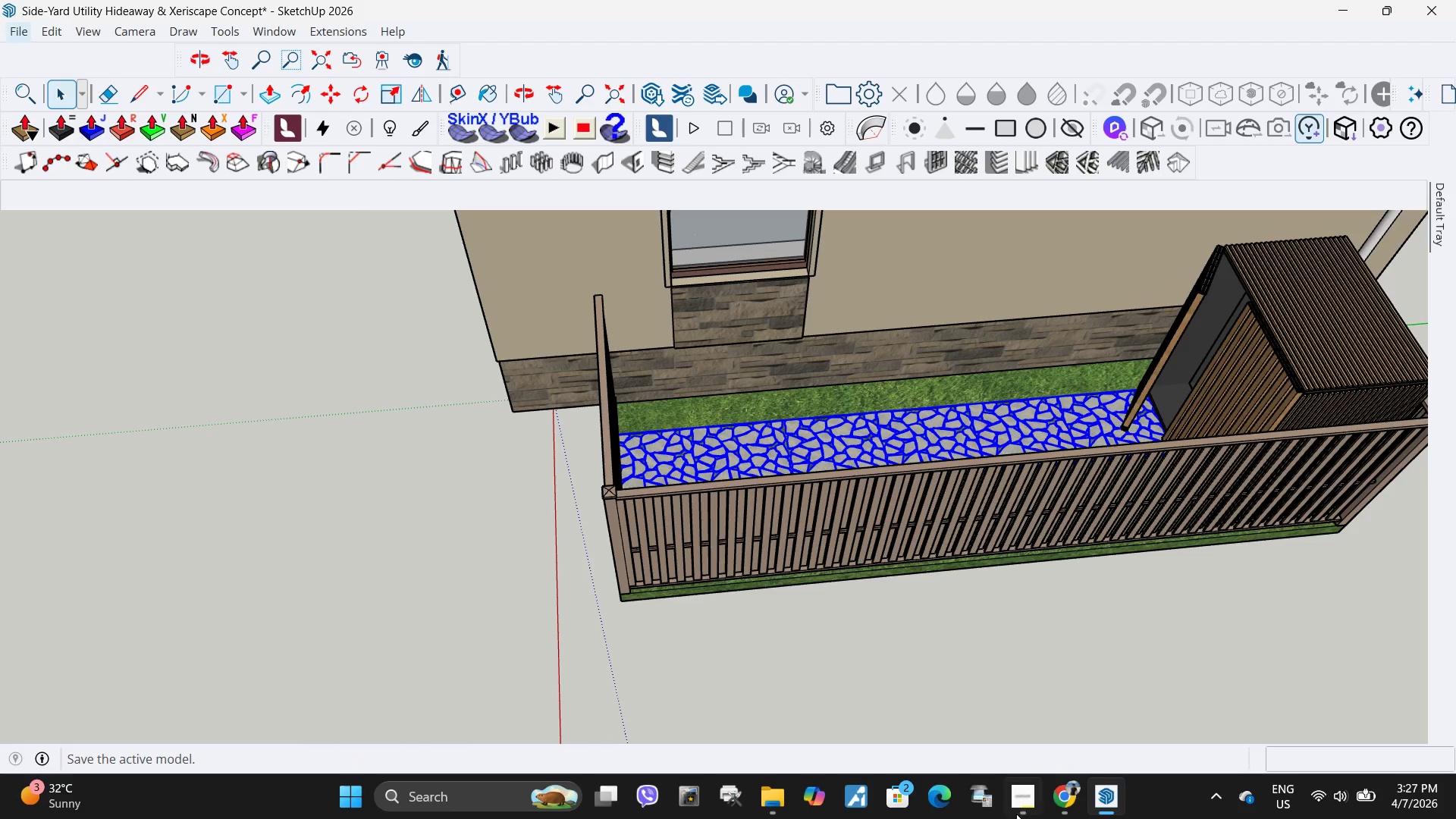 
left_click([1016, 818])